 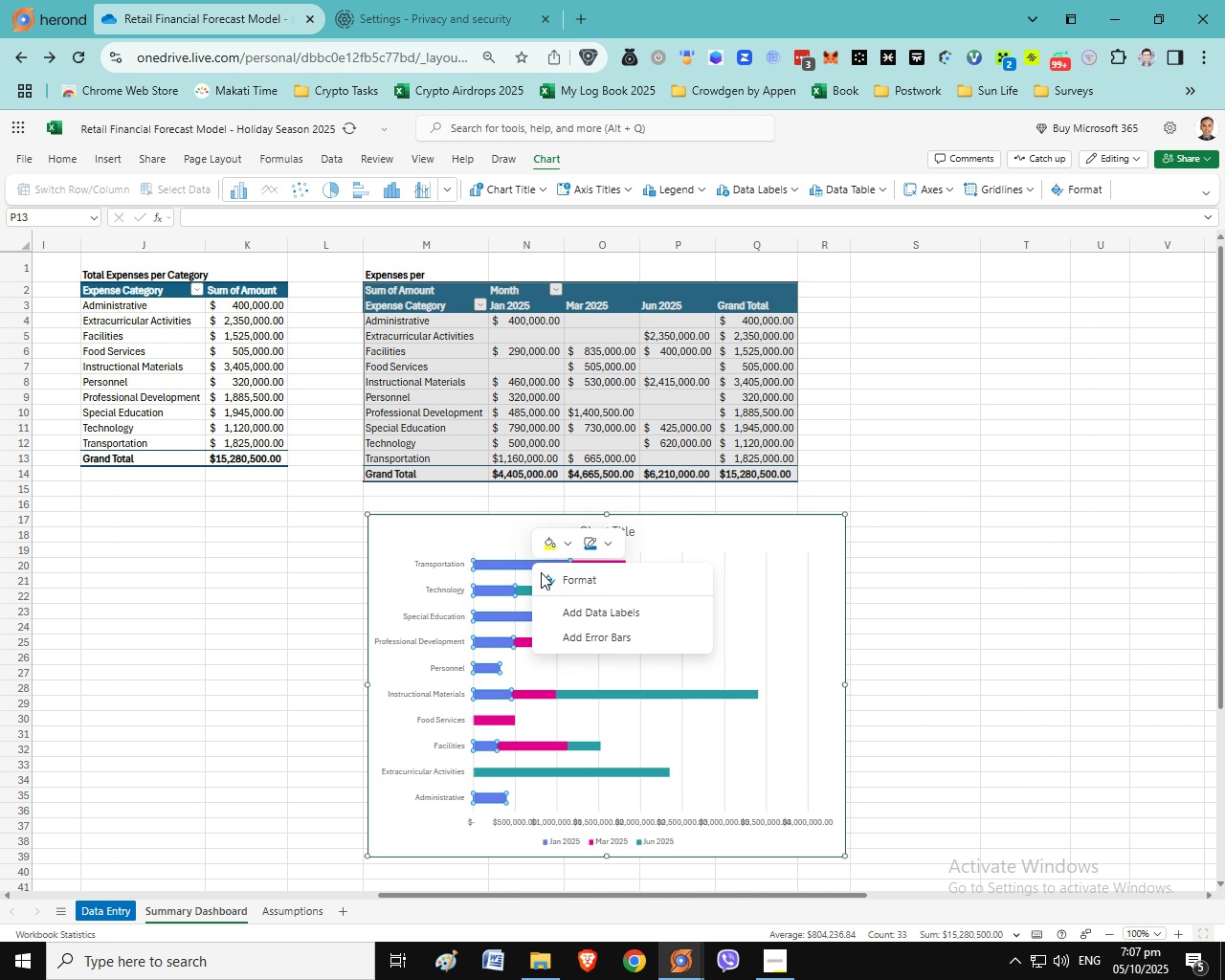 
left_click([583, 619])
 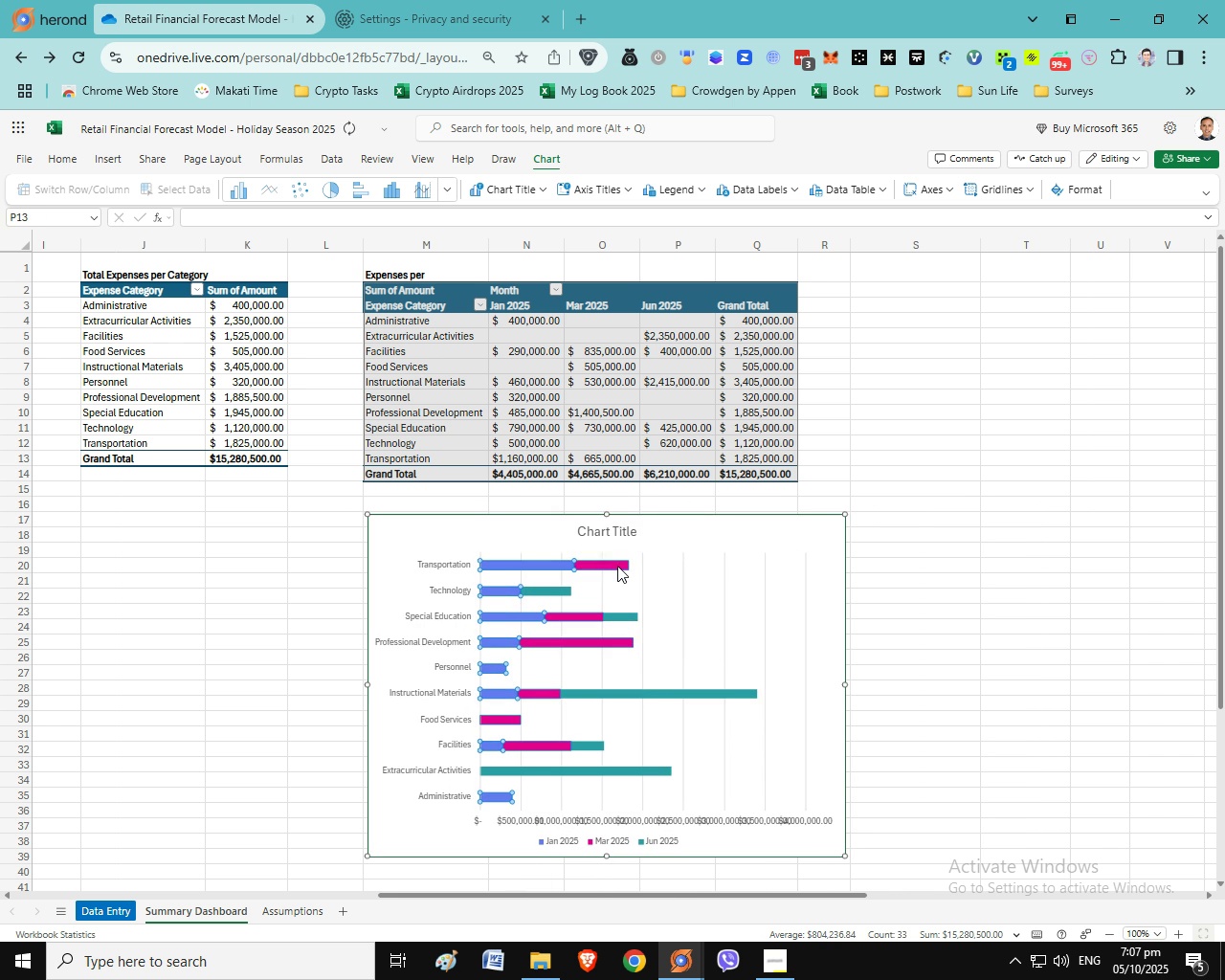 
right_click([617, 566])
 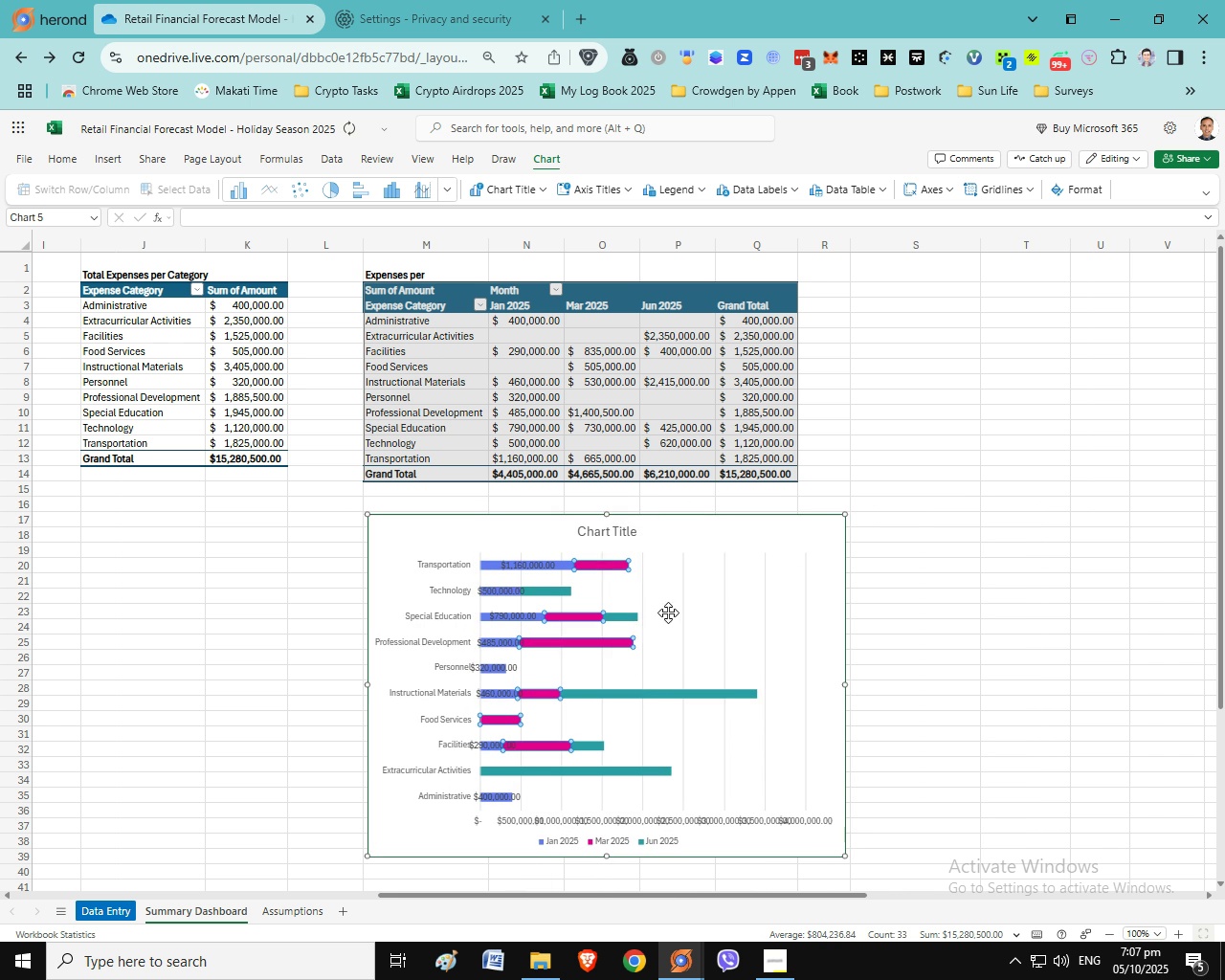 
mouse_move([619, 609])
 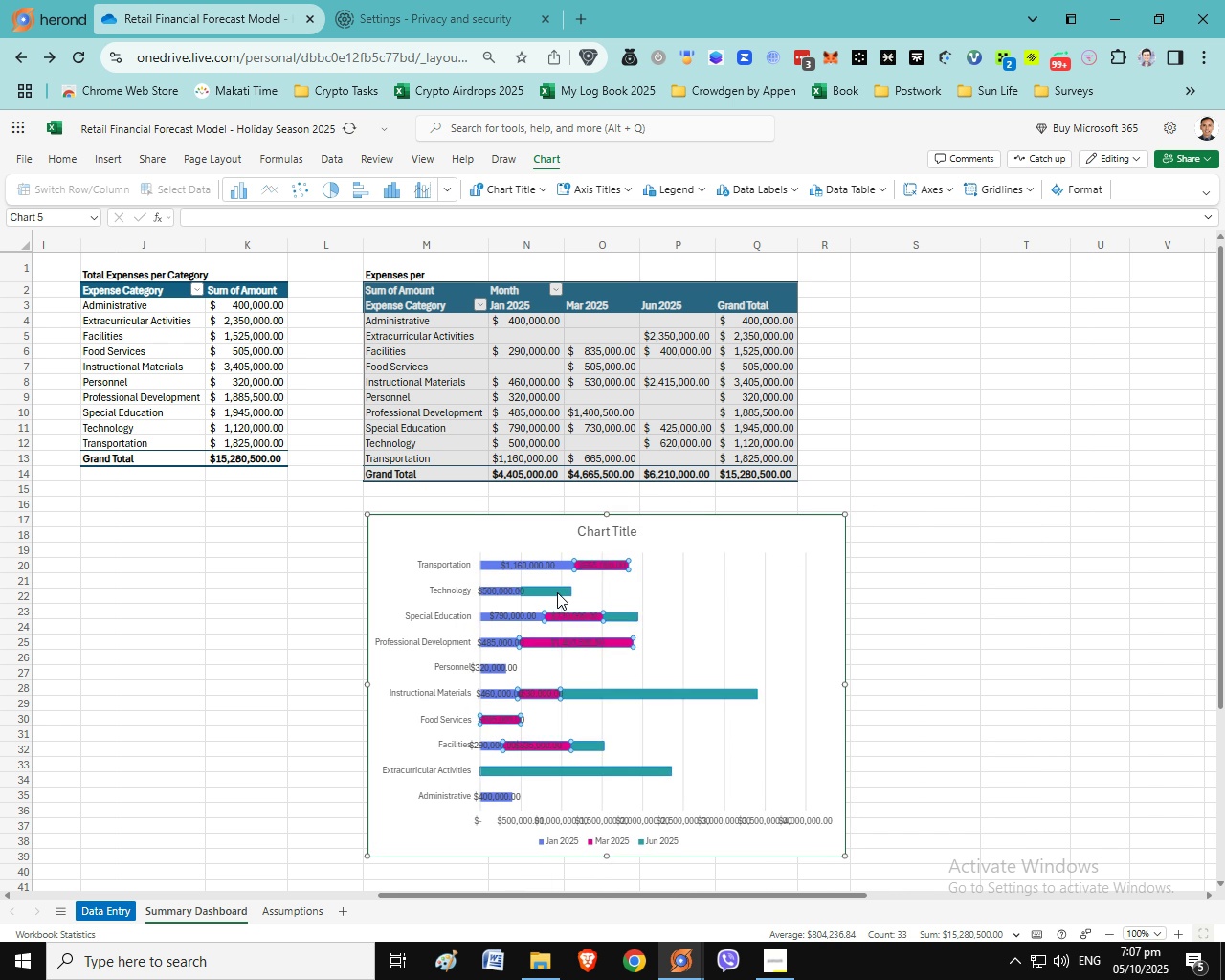 
right_click([557, 592])
 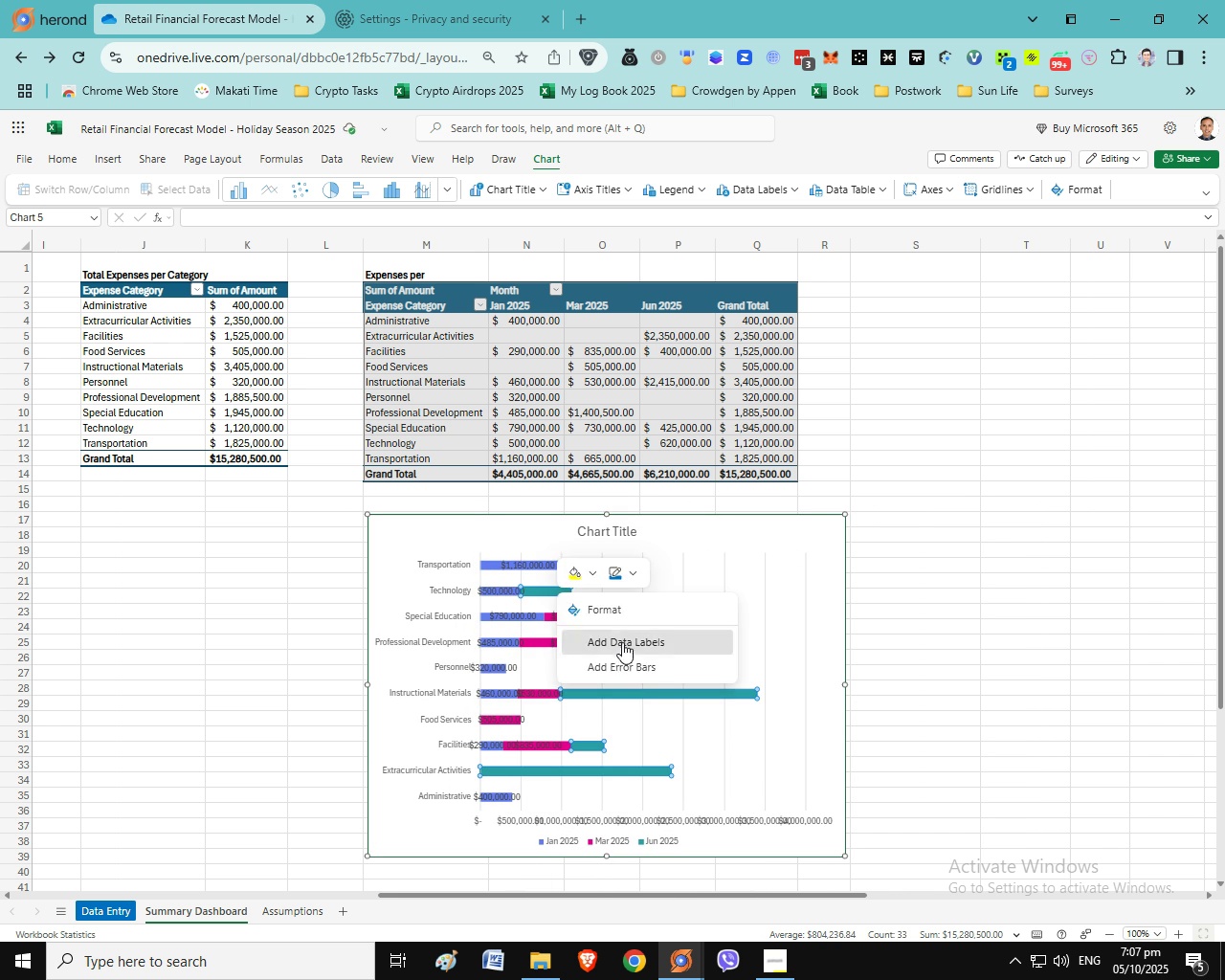 
left_click([622, 642])
 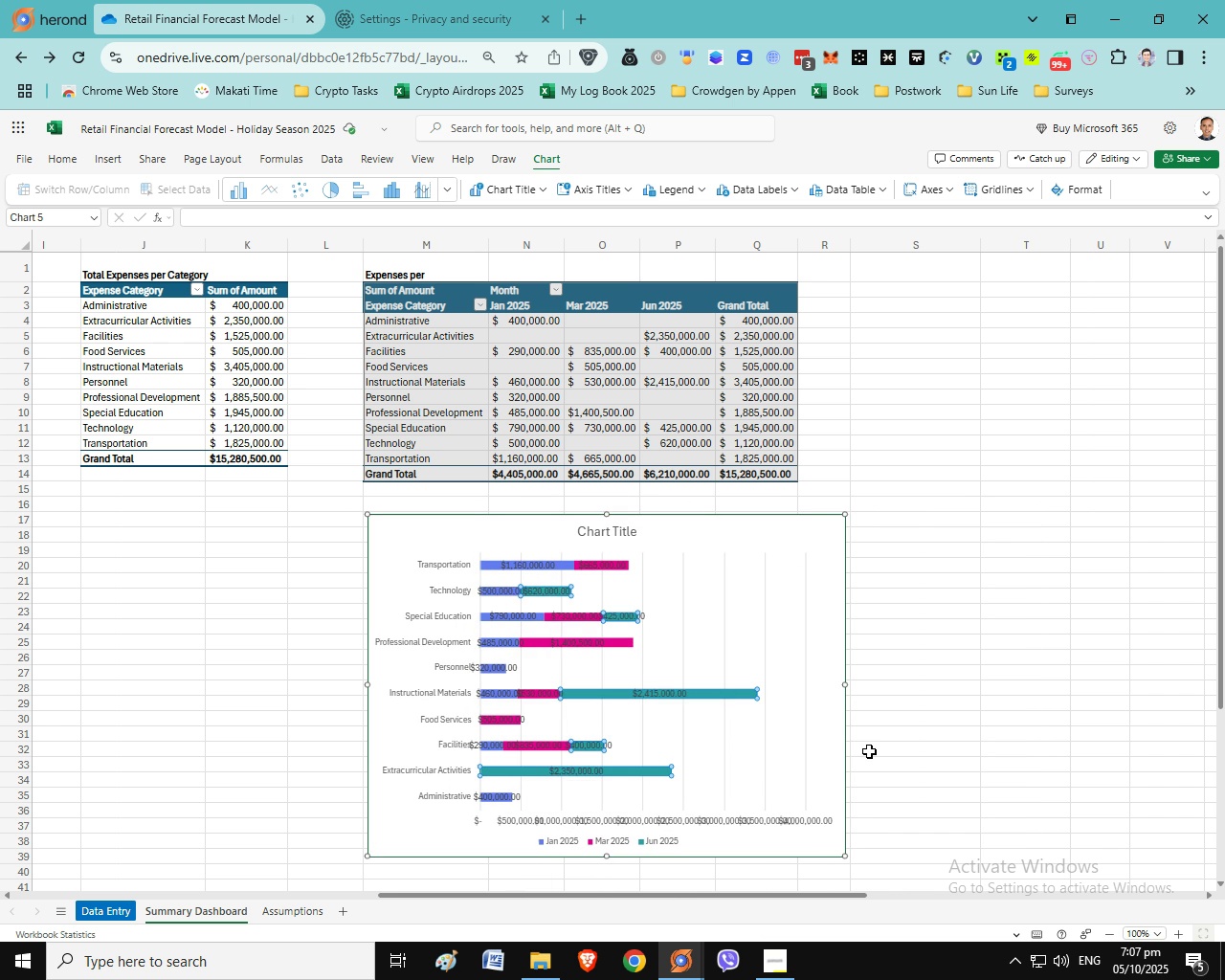 
left_click([956, 724])
 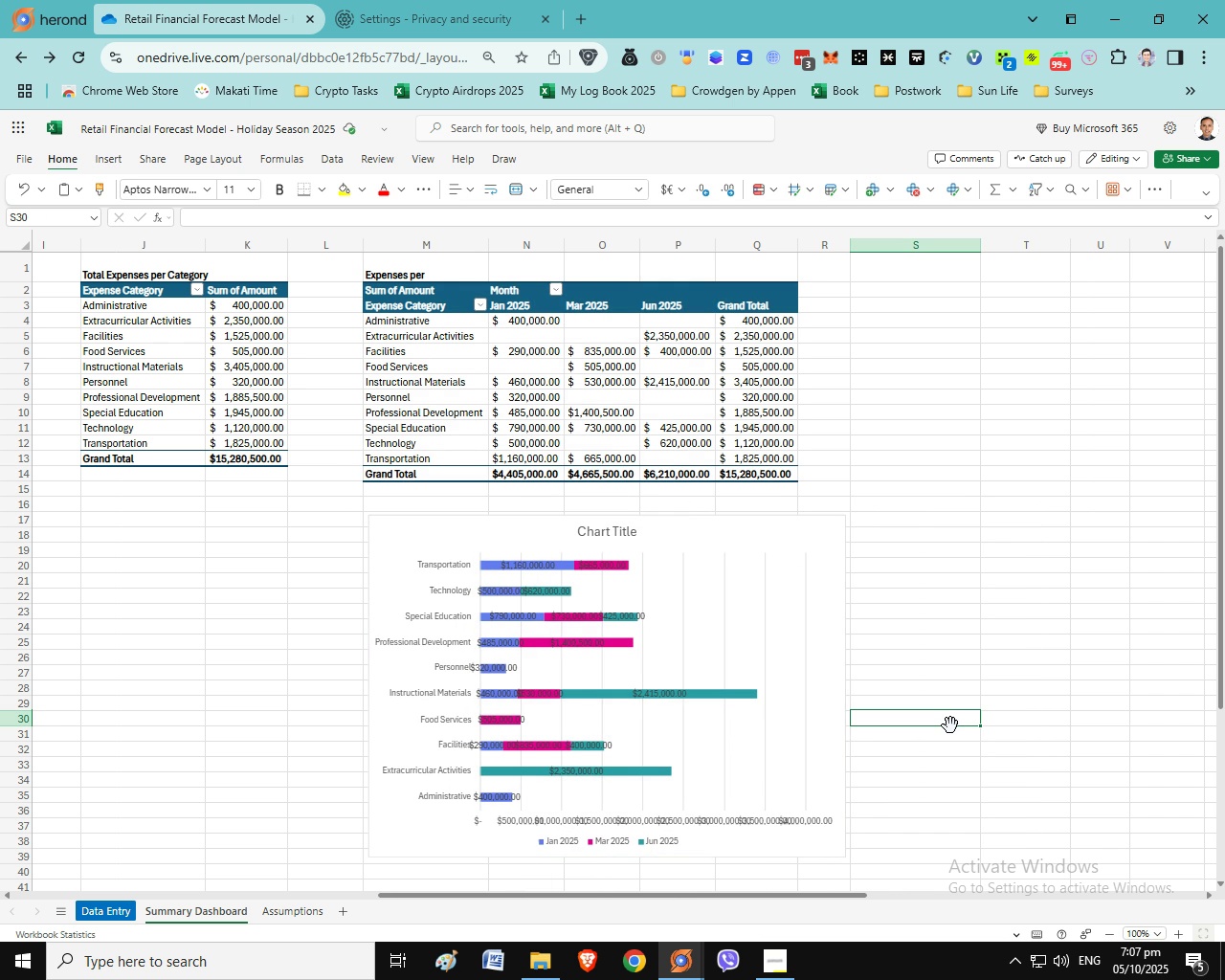 
scroll: coordinate [951, 724], scroll_direction: none, amount: 0.0
 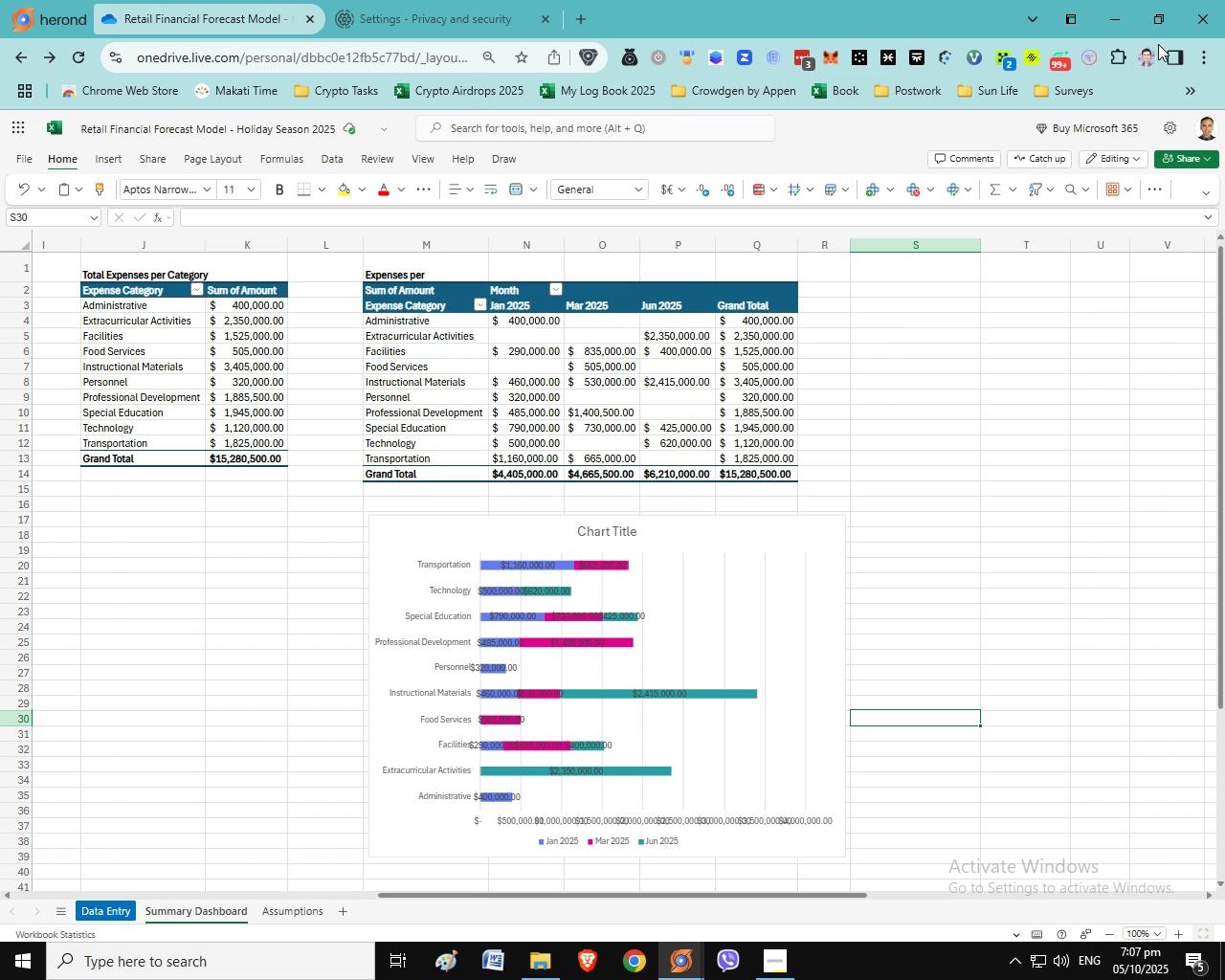 
wait(5.33)
 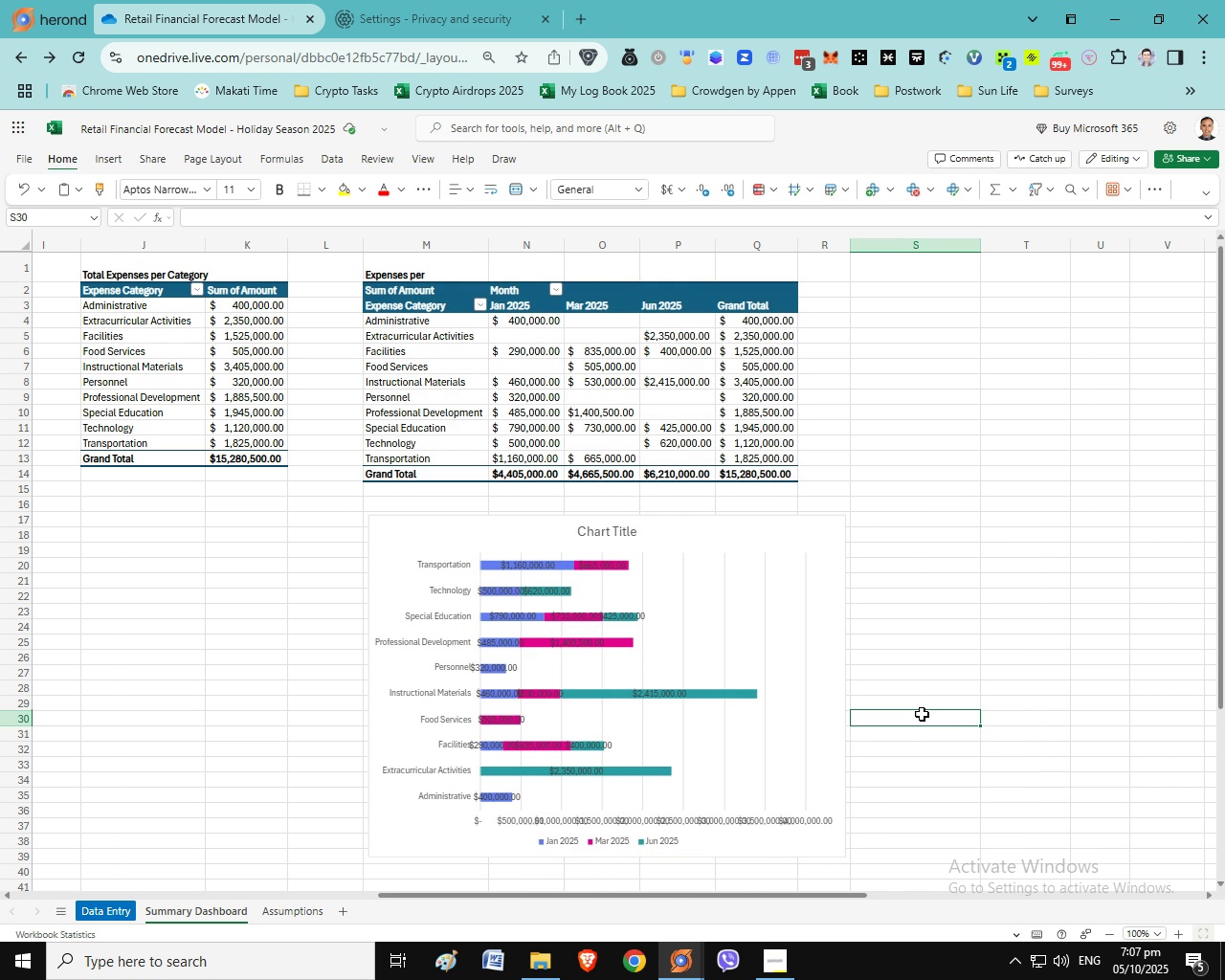 
left_click([1154, 31])
 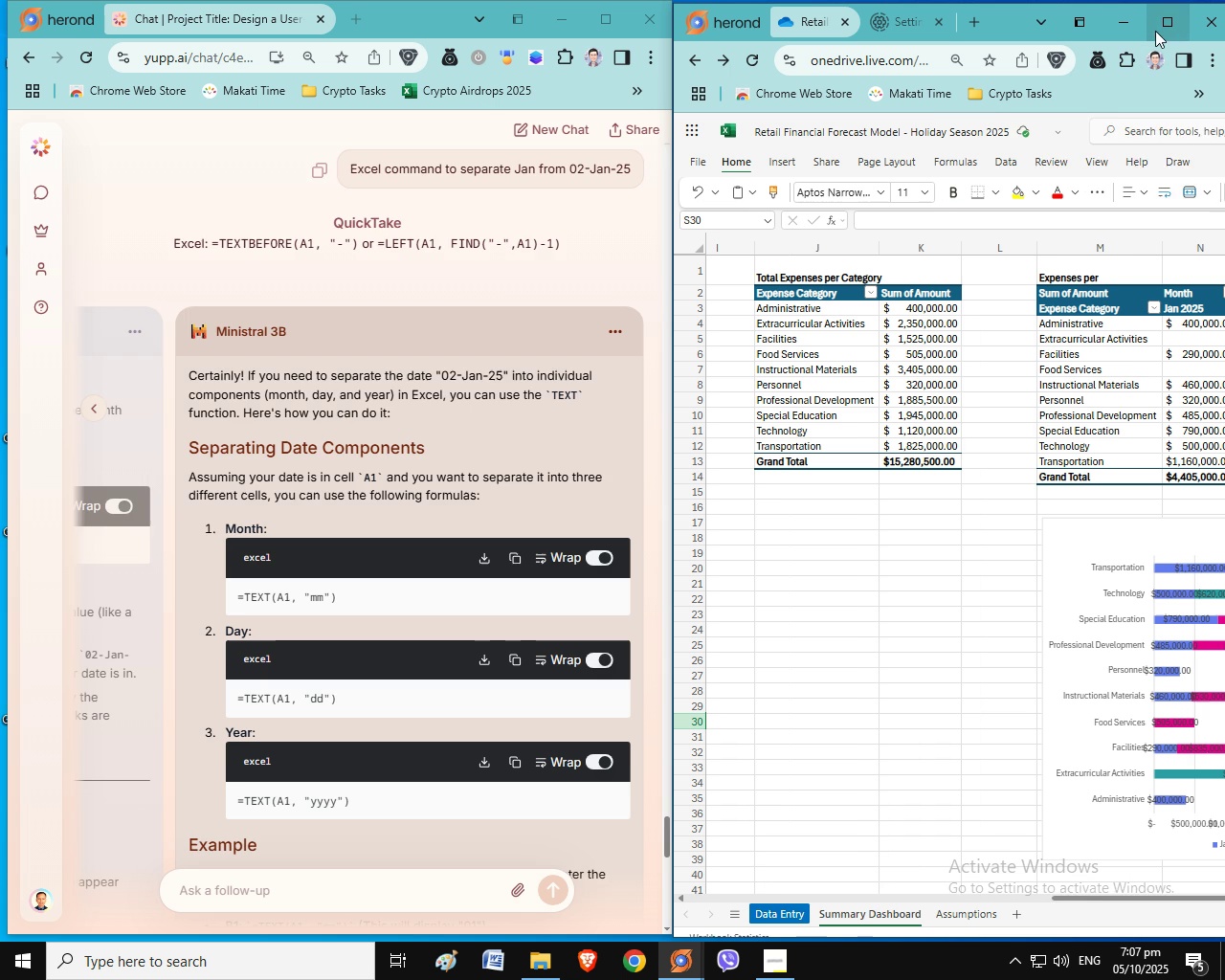 
scroll: coordinate [558, 612], scroll_direction: up, amount: 2.0